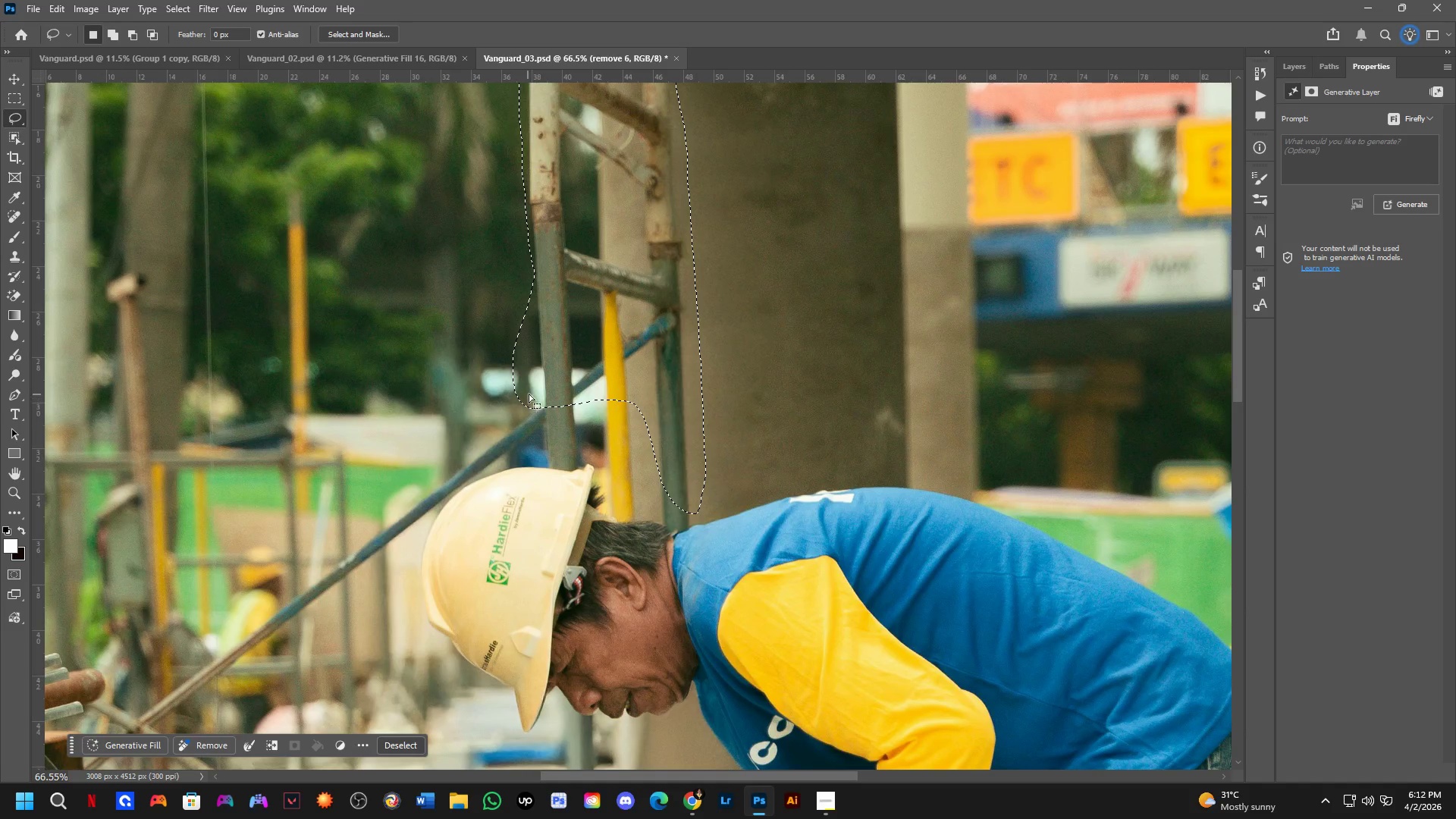 
left_click_drag(start_coordinate=[653, 487], to_coordinate=[625, 381])
 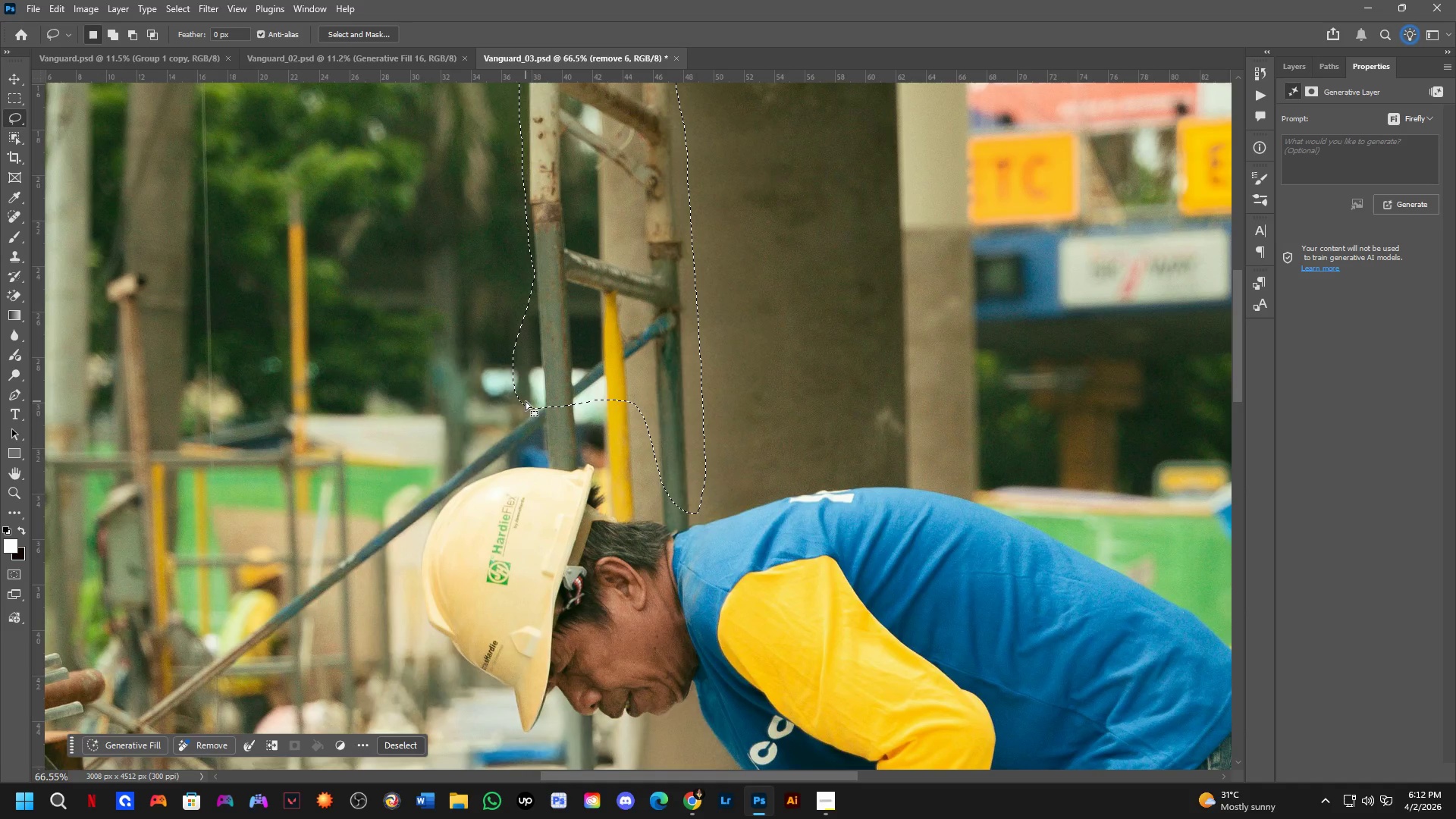 
scroll: coordinate [618, 372], scroll_direction: up, amount: 4.0
 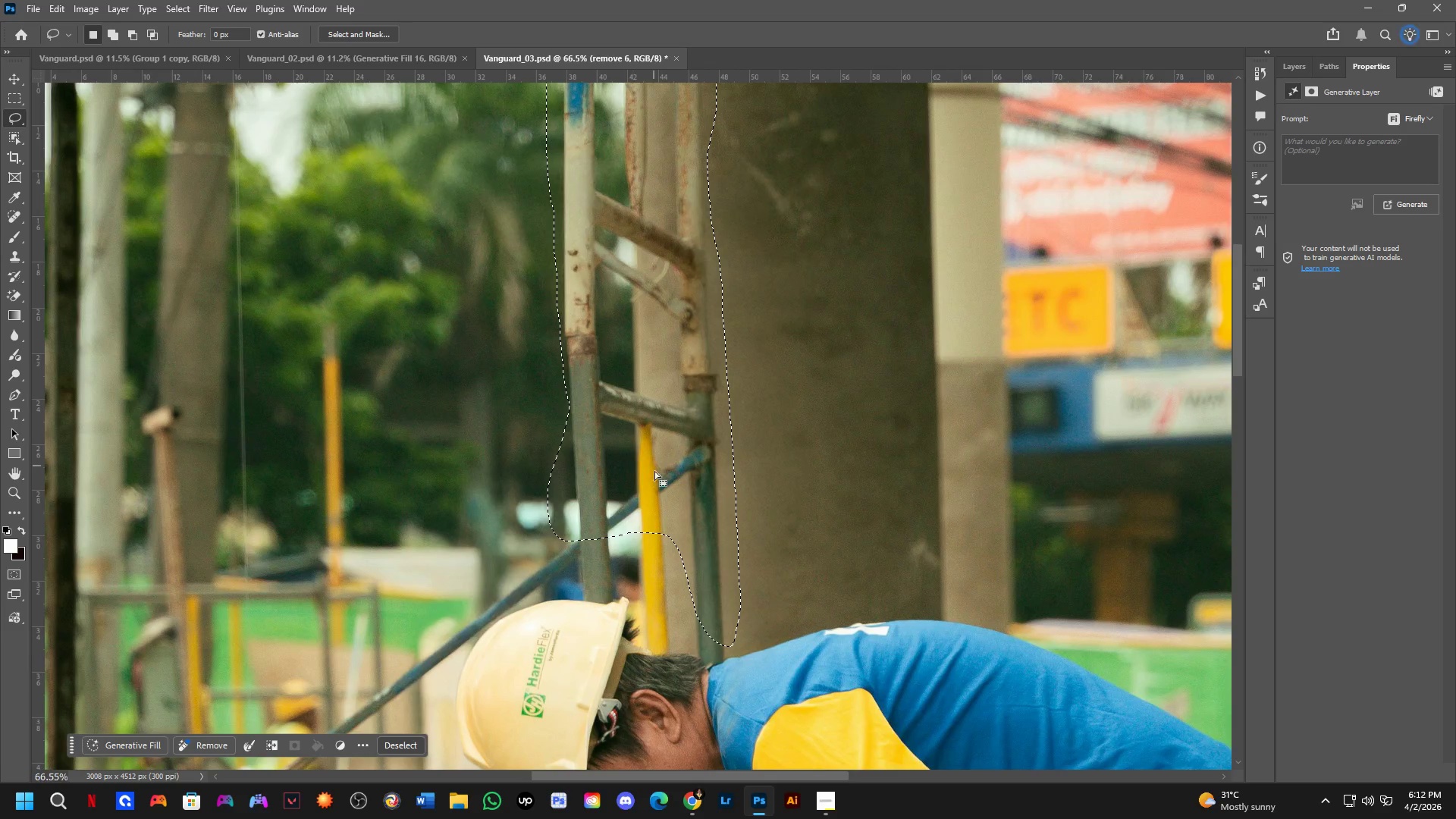 
hold_key(key=ShiftLeft, duration=0.34)
left_click_drag(start_coordinate=[530, 394], to_coordinate=[592, 312])
 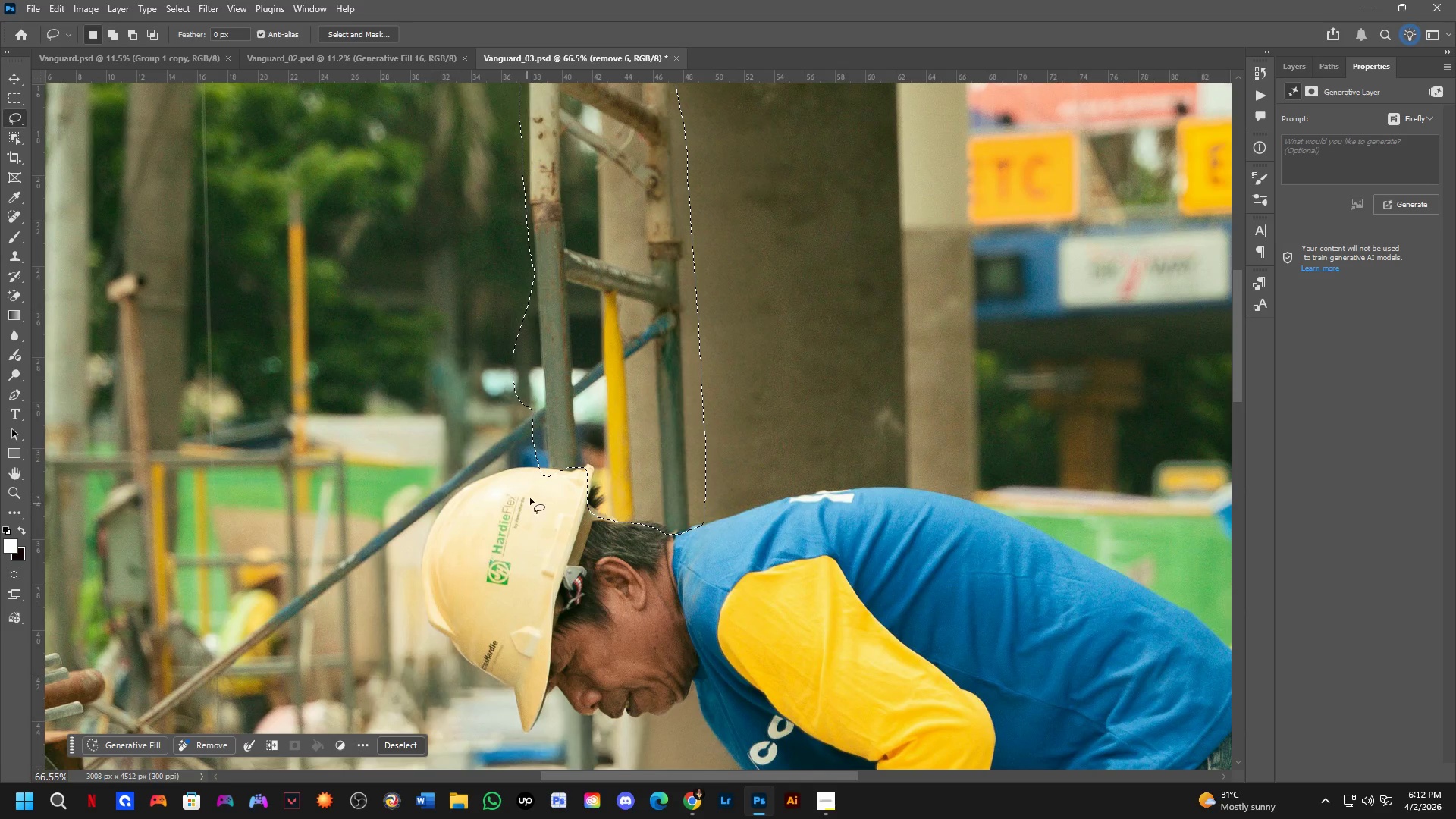 
key(Shift+ShiftLeft)
 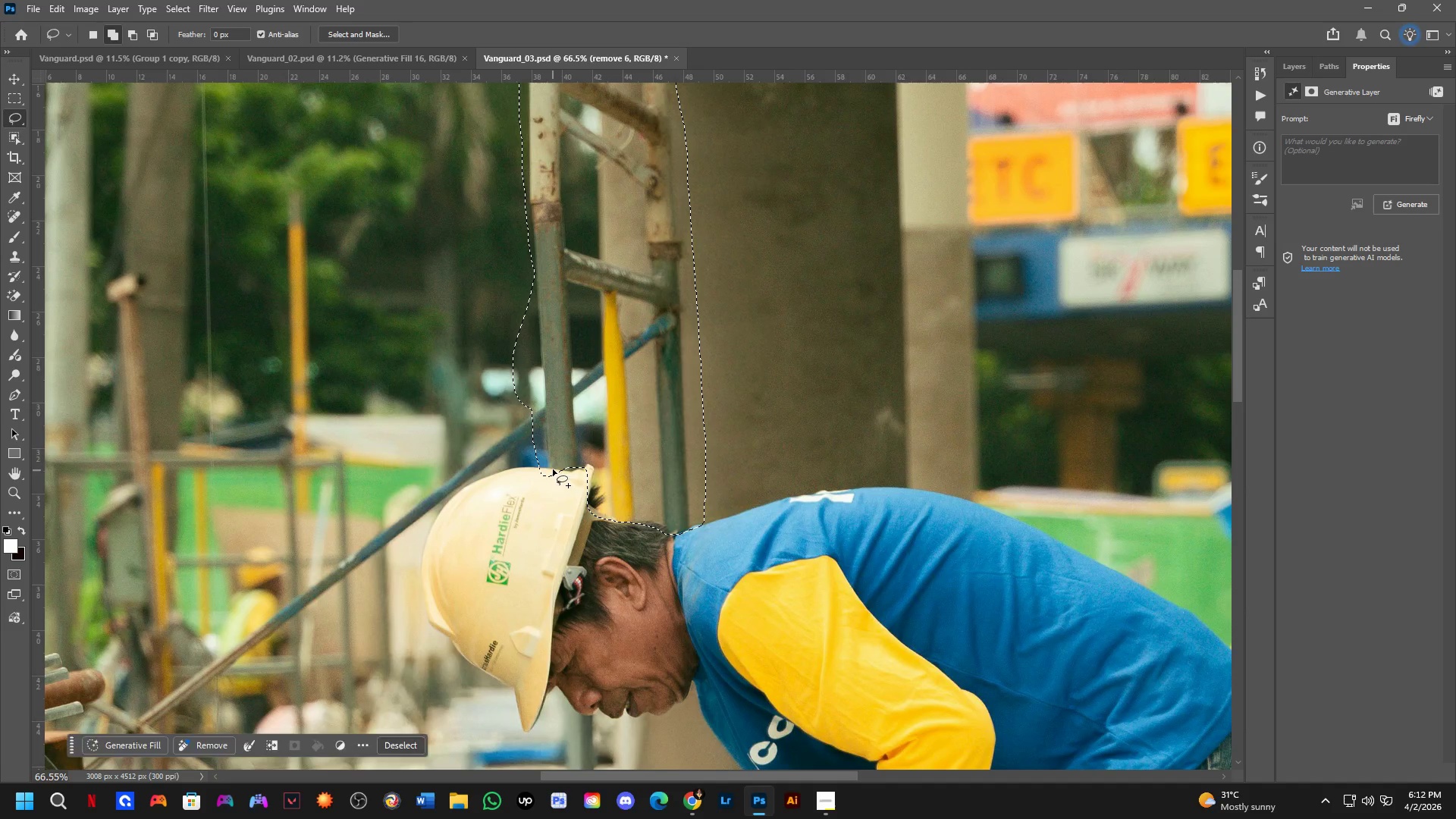 
left_click_drag(start_coordinate=[553, 469], to_coordinate=[599, 436])
 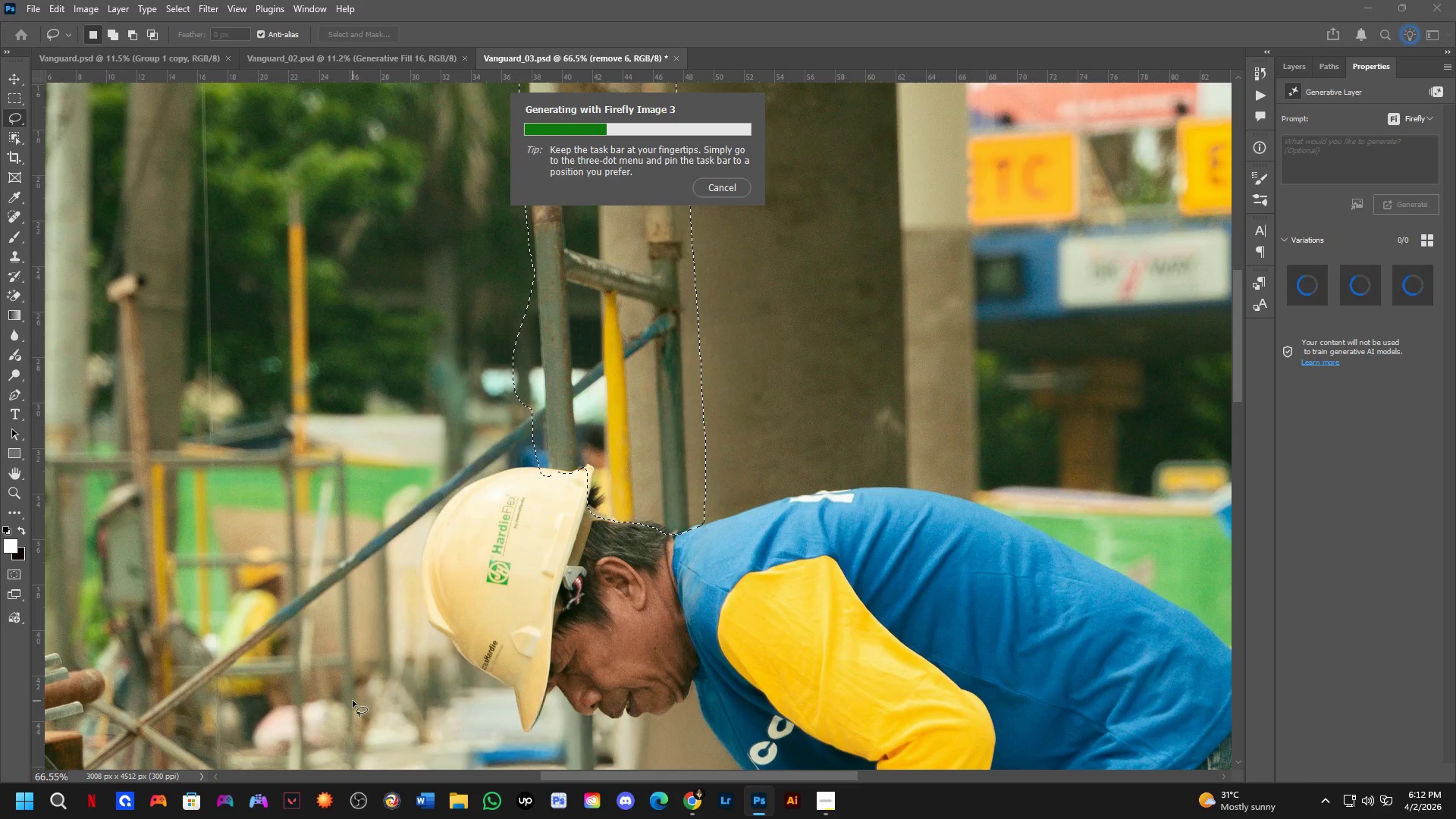 
wait(11.14)
 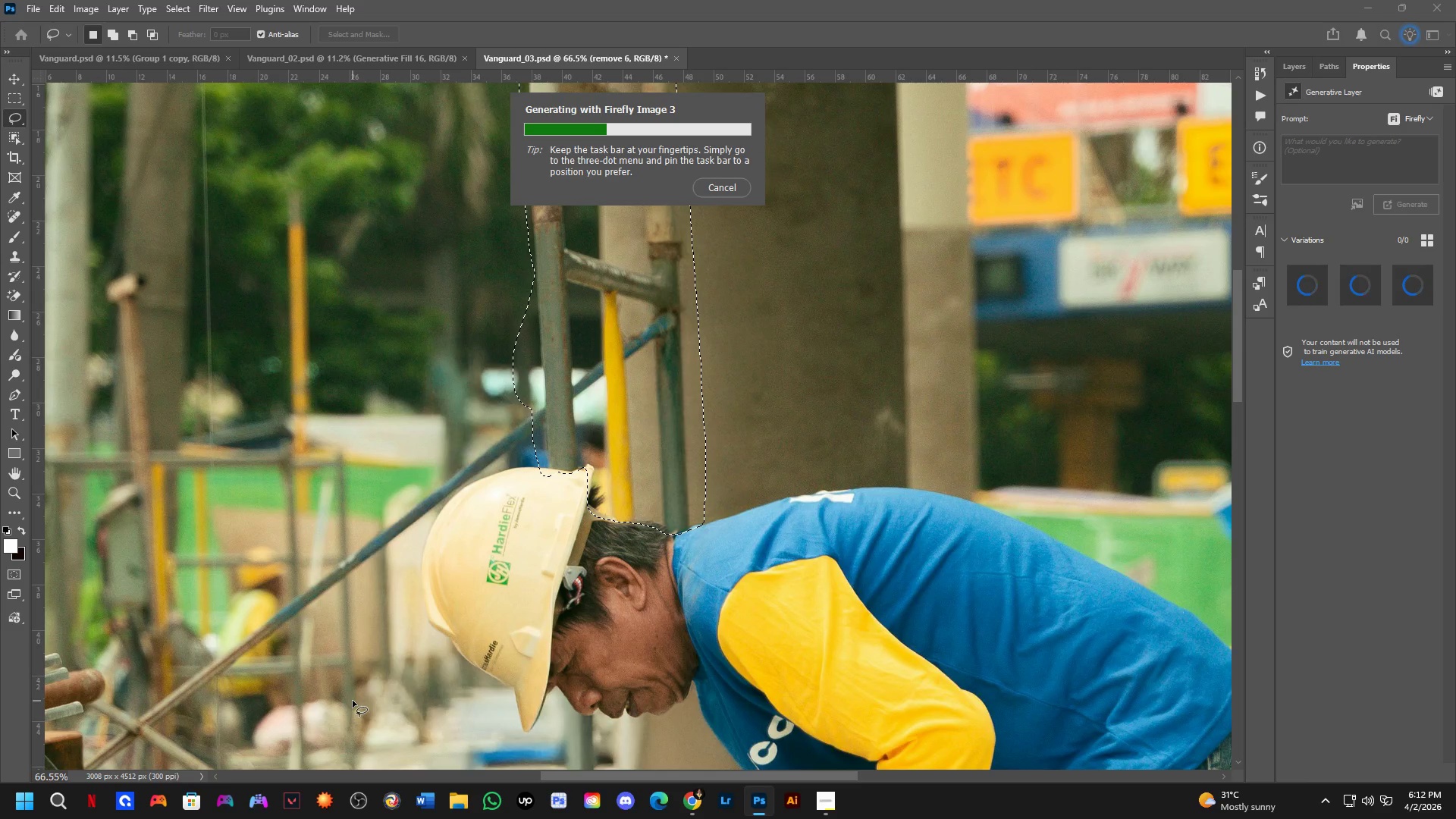 
key(Alt+Tab)